 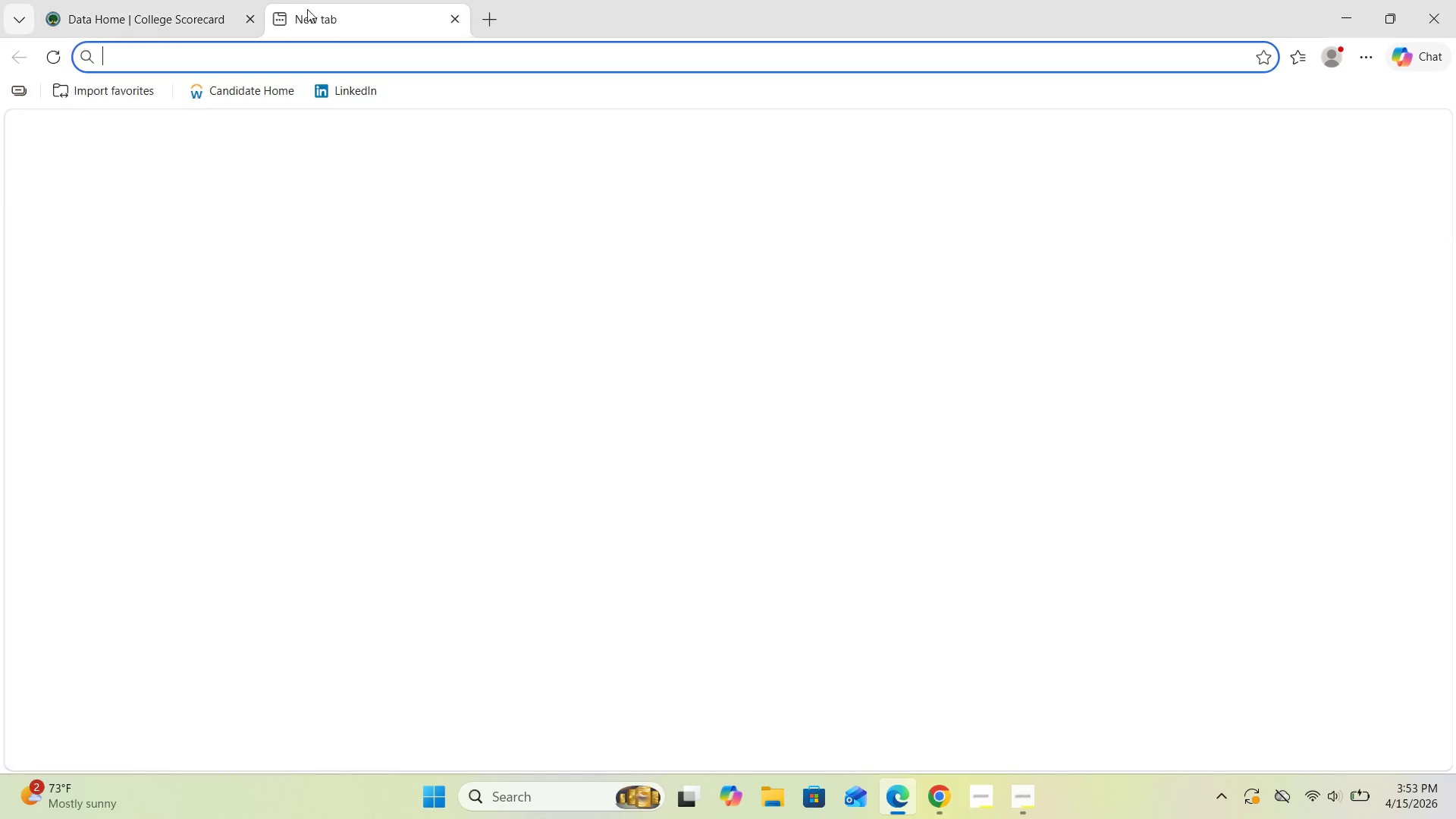 
left_click([1362, 50])
 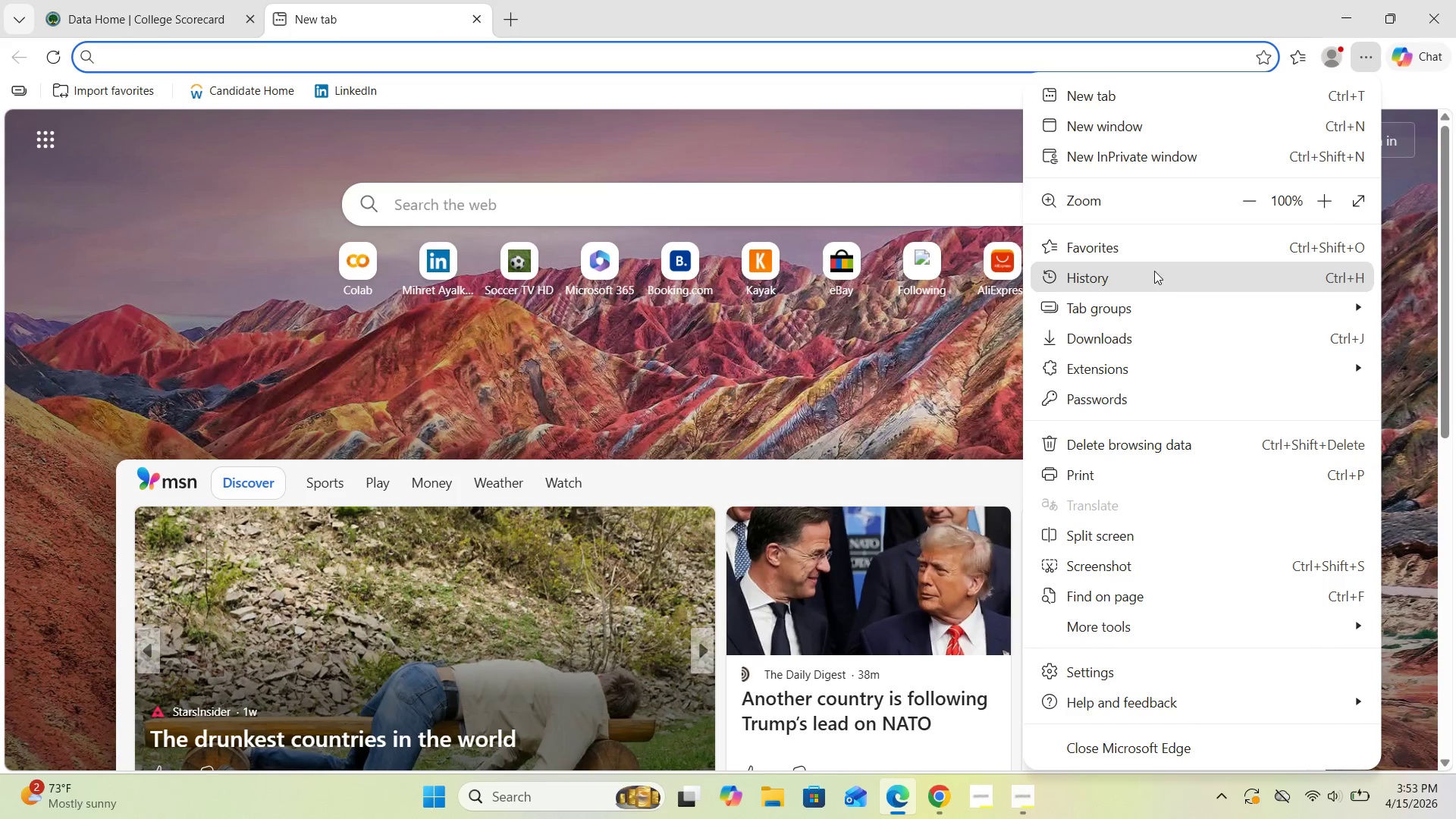 
left_click([1148, 271])
 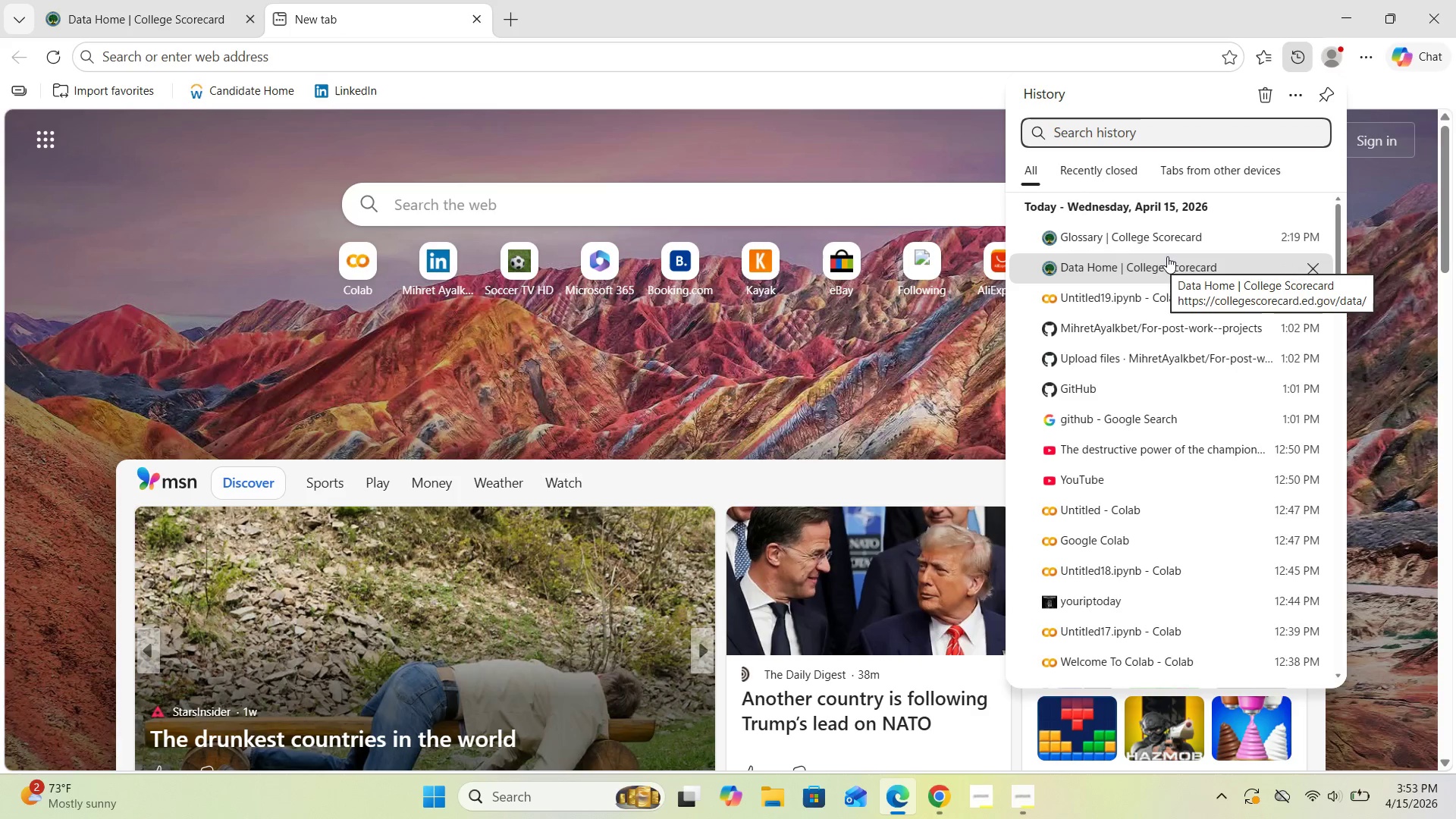 
scroll: coordinate [1167, 256], scroll_direction: down, amount: 5.0
 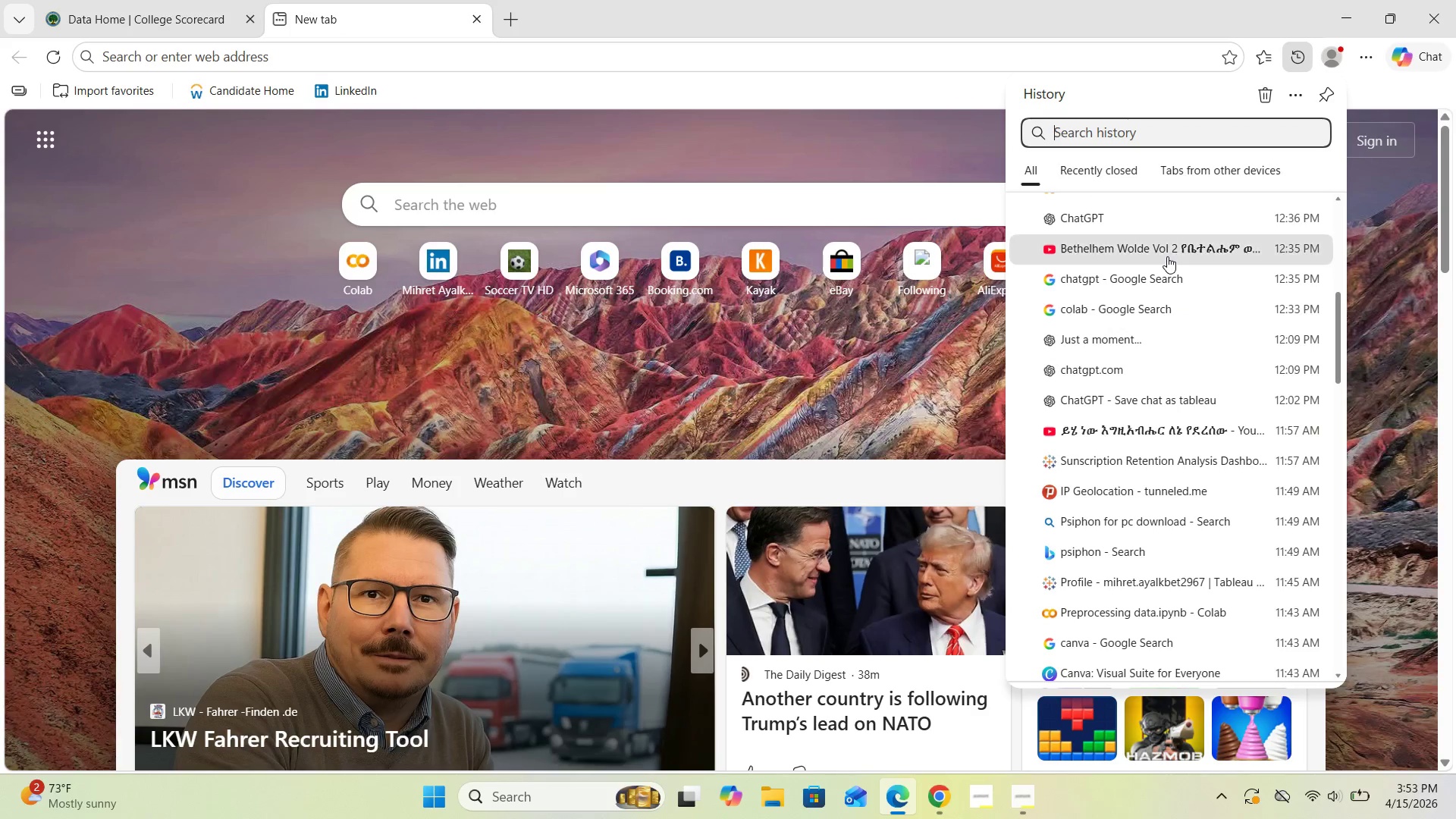 
scroll: coordinate [1167, 256], scroll_direction: up, amount: 5.0
 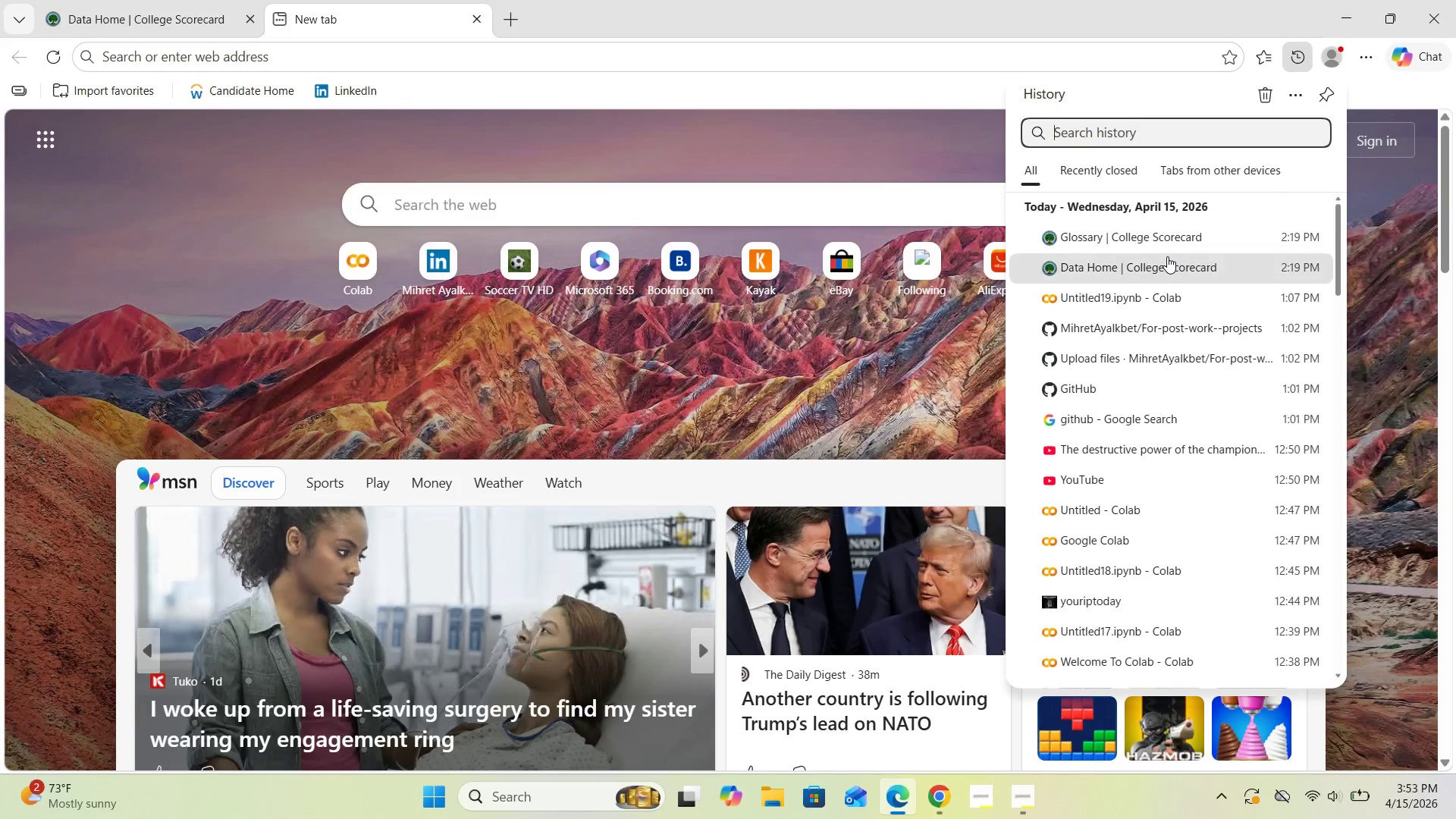 
scroll: coordinate [1167, 256], scroll_direction: down, amount: 2.0
 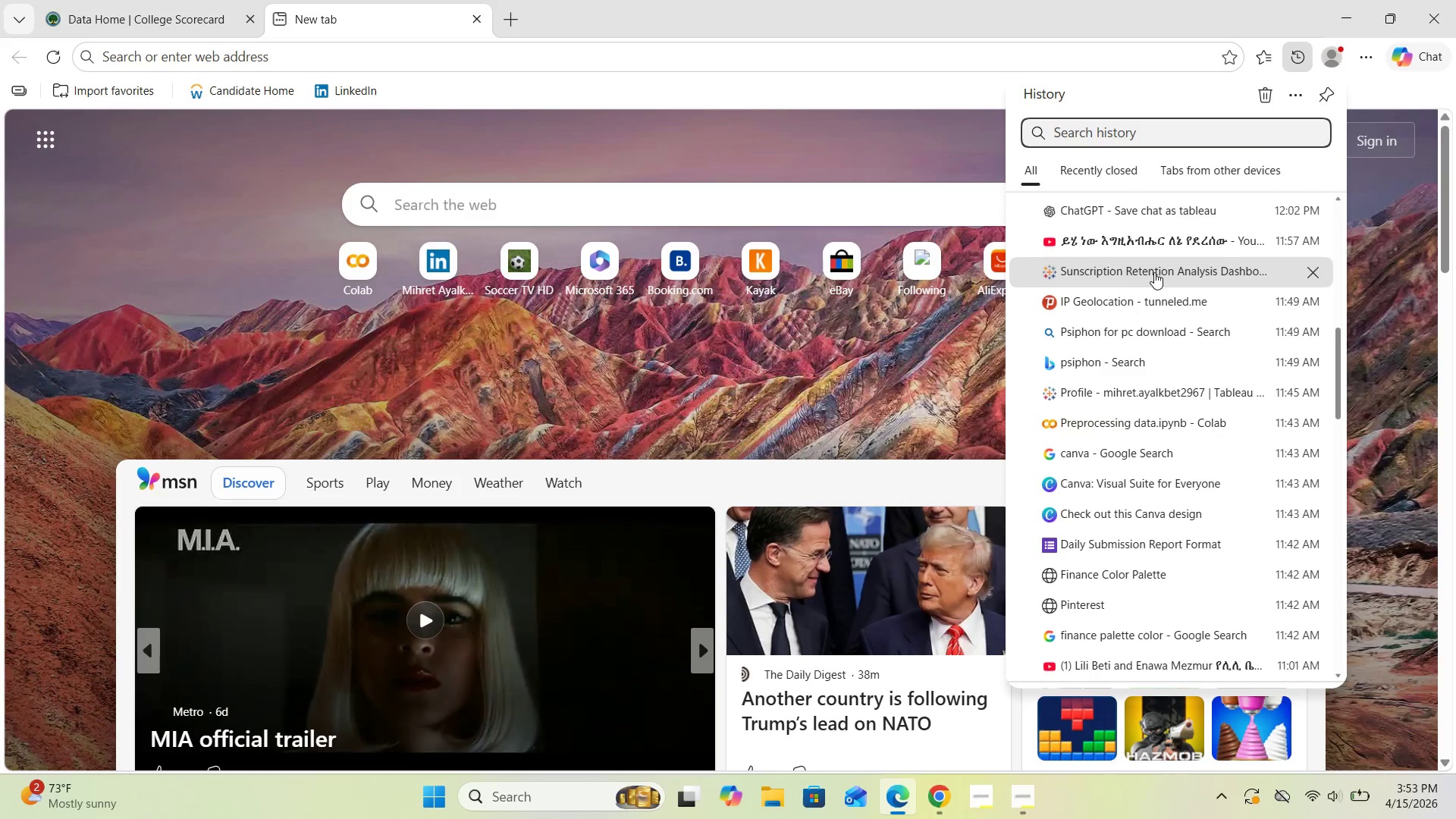 
left_click([1154, 272])
 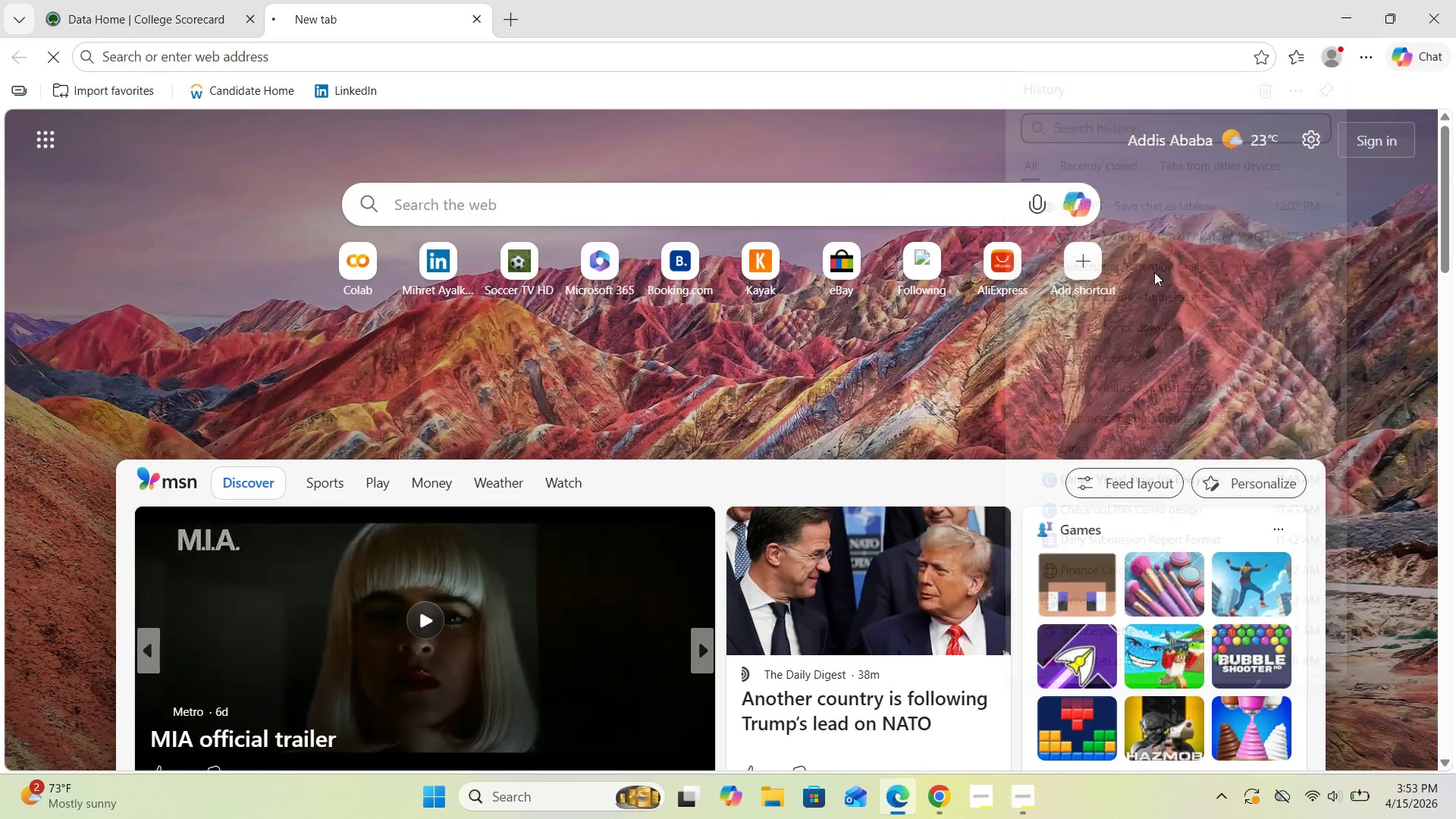 
scroll: coordinate [1153, 276], scroll_direction: down, amount: 1.0
 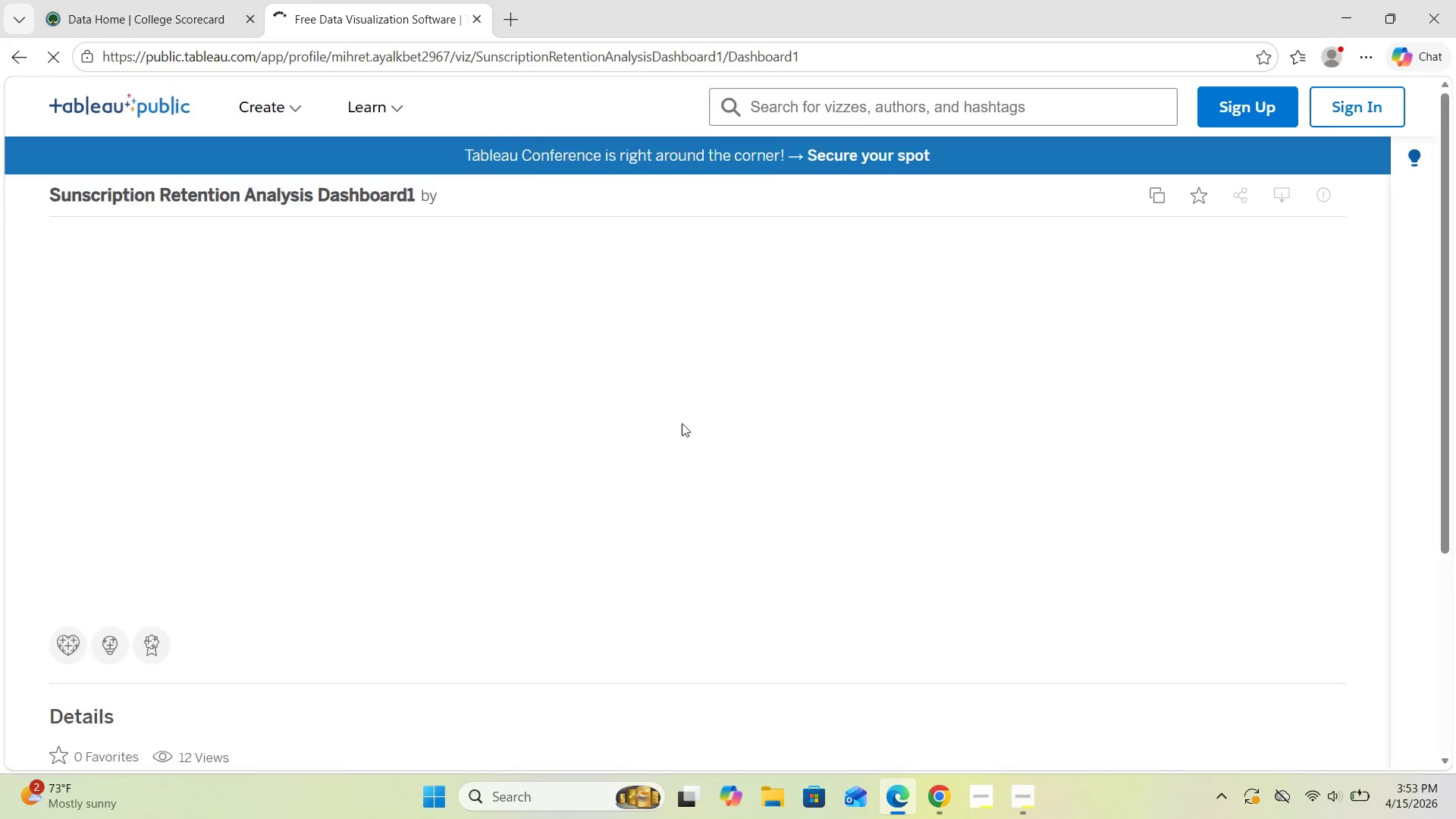 
left_click([485, 199])
 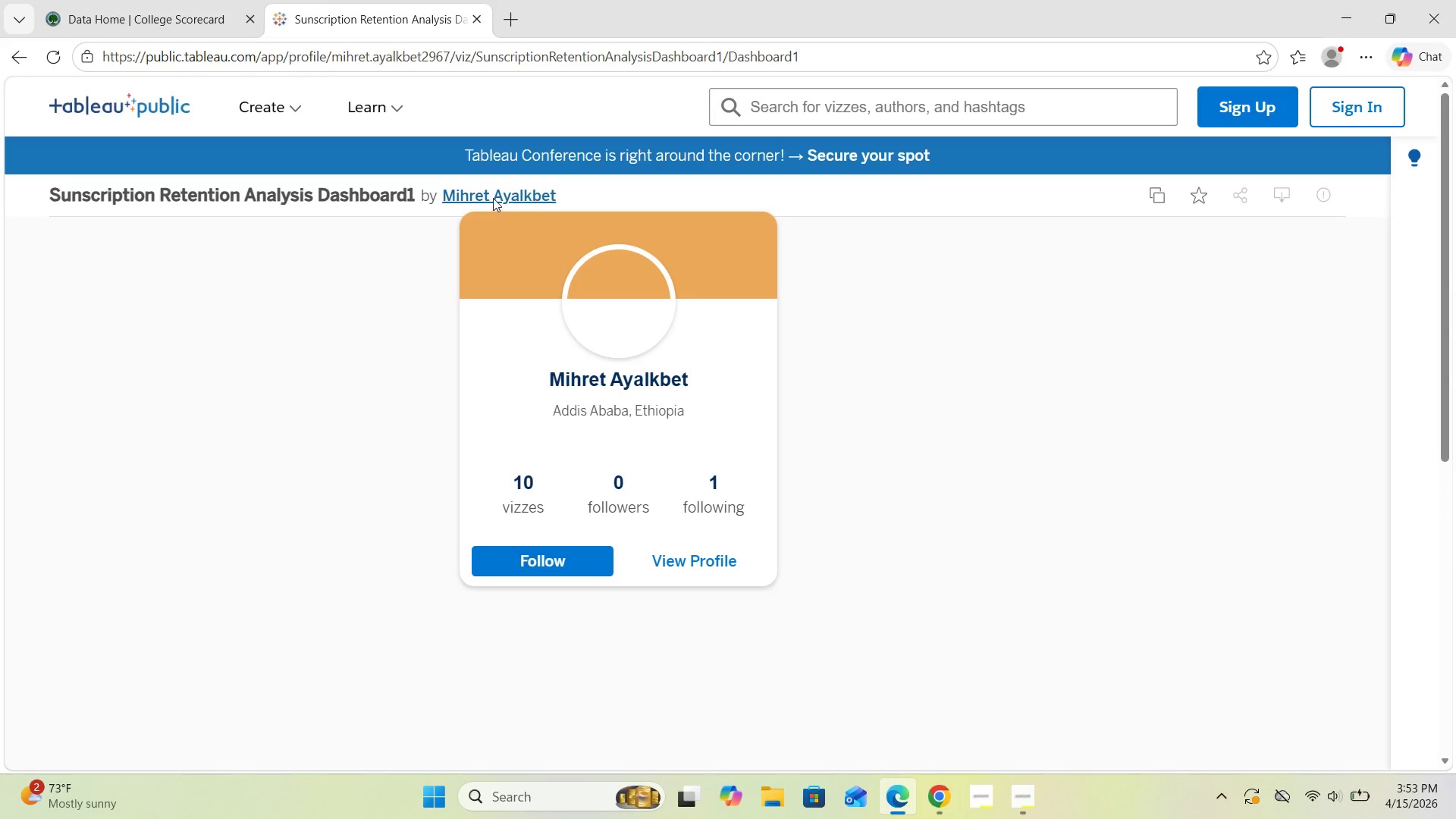 
left_click([493, 196])
 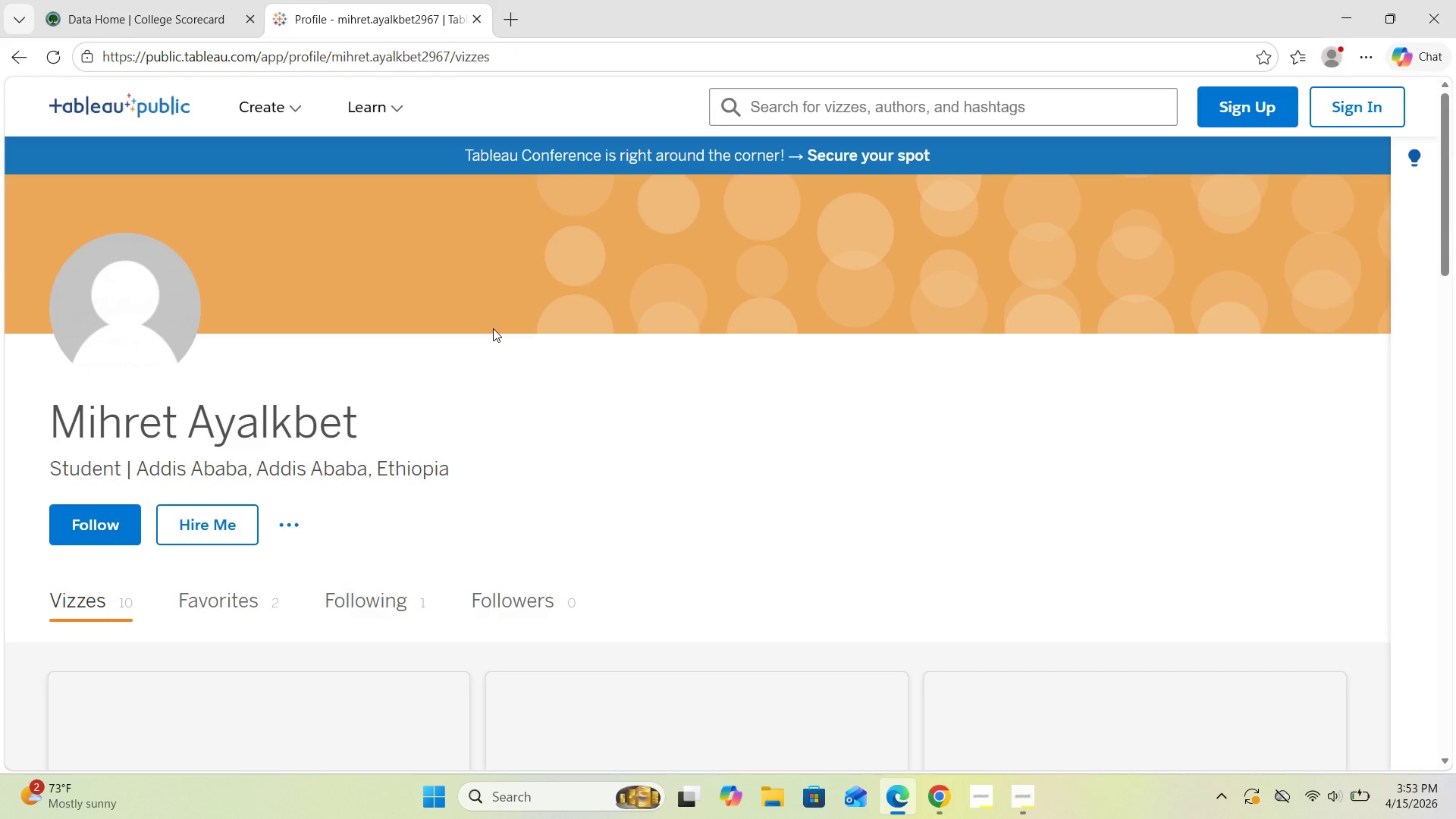 
scroll: coordinate [405, 499], scroll_direction: down, amount: 5.0
 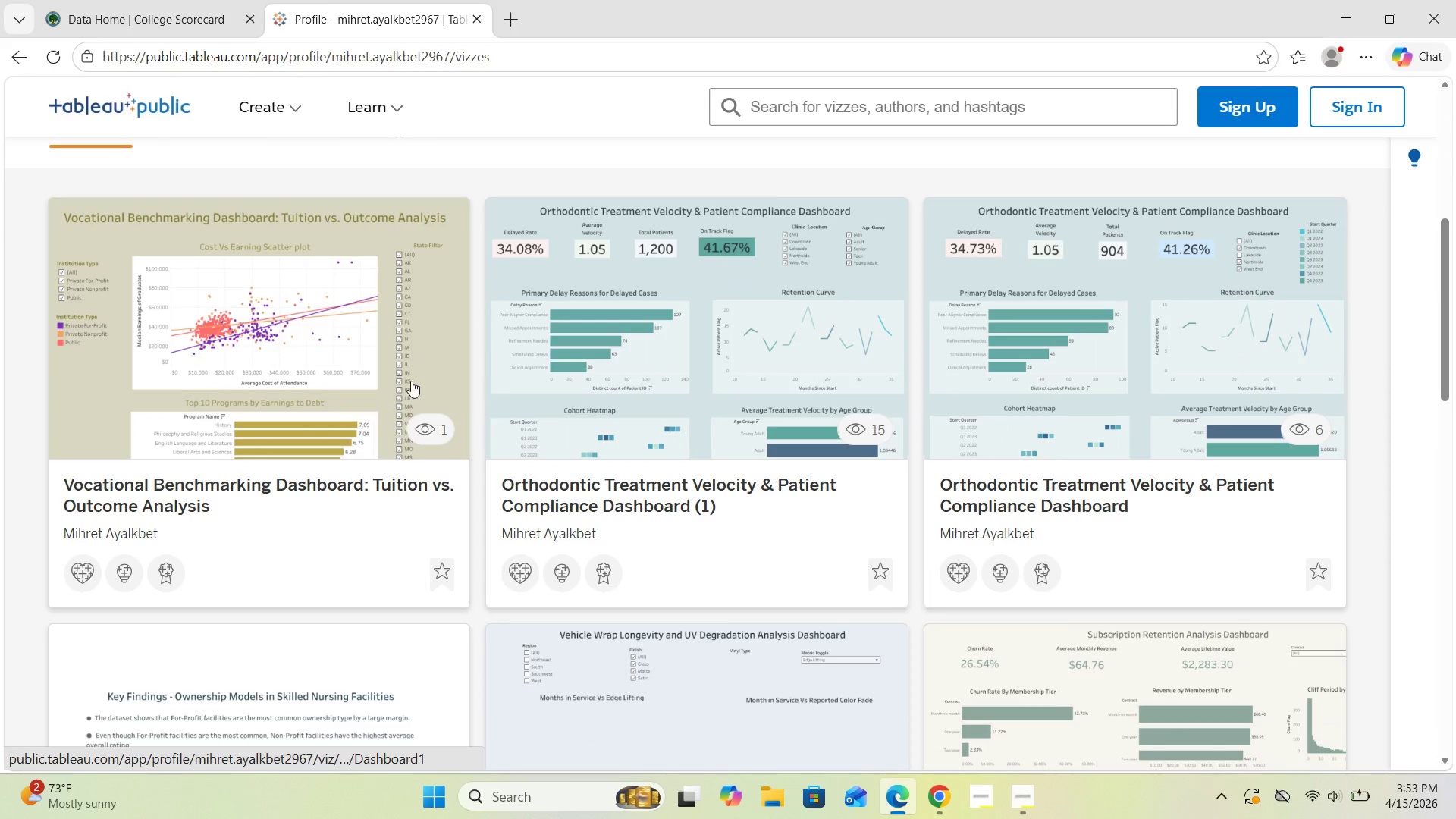 
left_click([430, 362])
 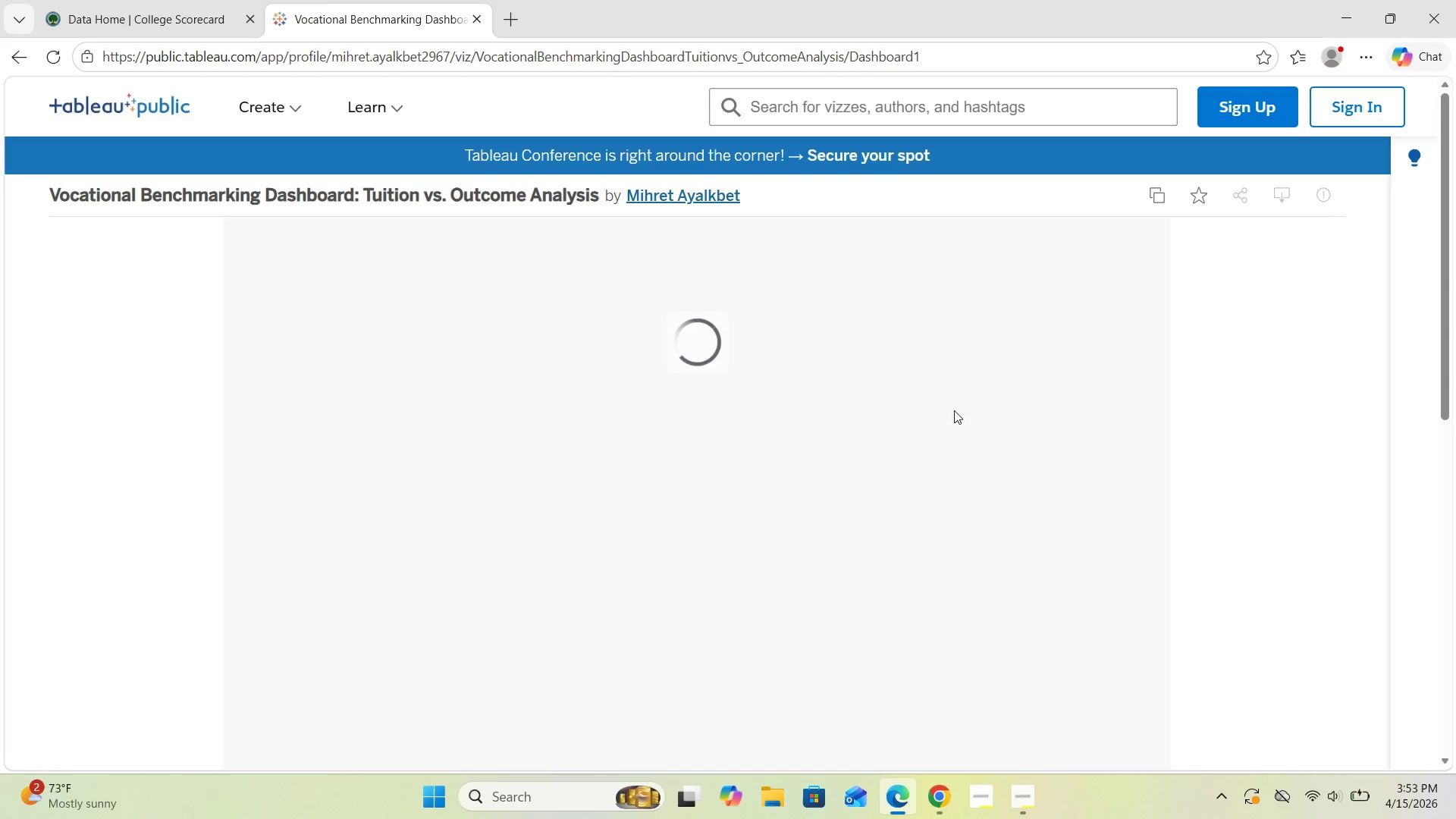 
wait(5.58)
 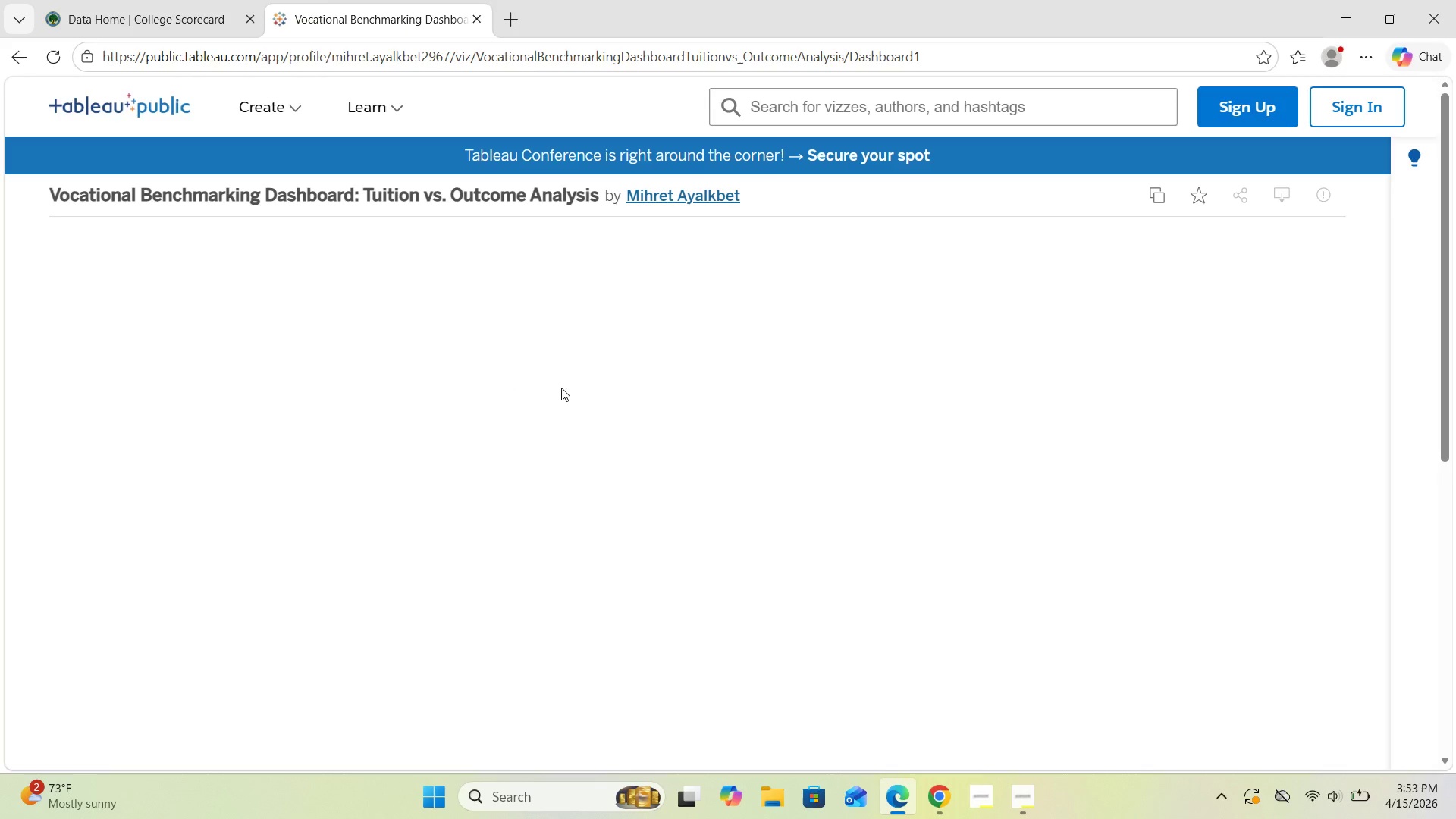 
scroll: coordinate [1236, 392], scroll_direction: down, amount: 5.0
 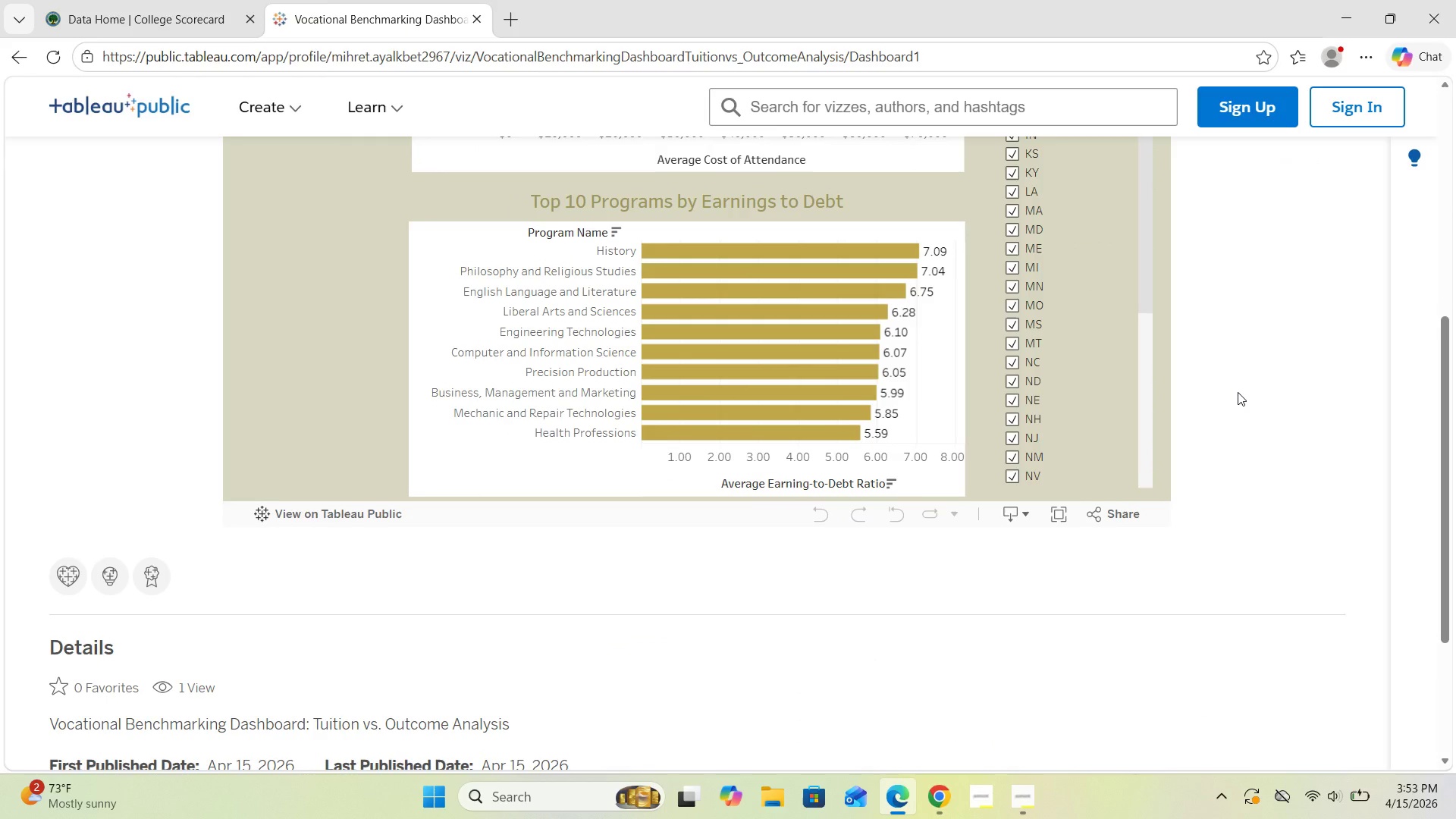 
scroll: coordinate [1238, 392], scroll_direction: up, amount: 1.0
 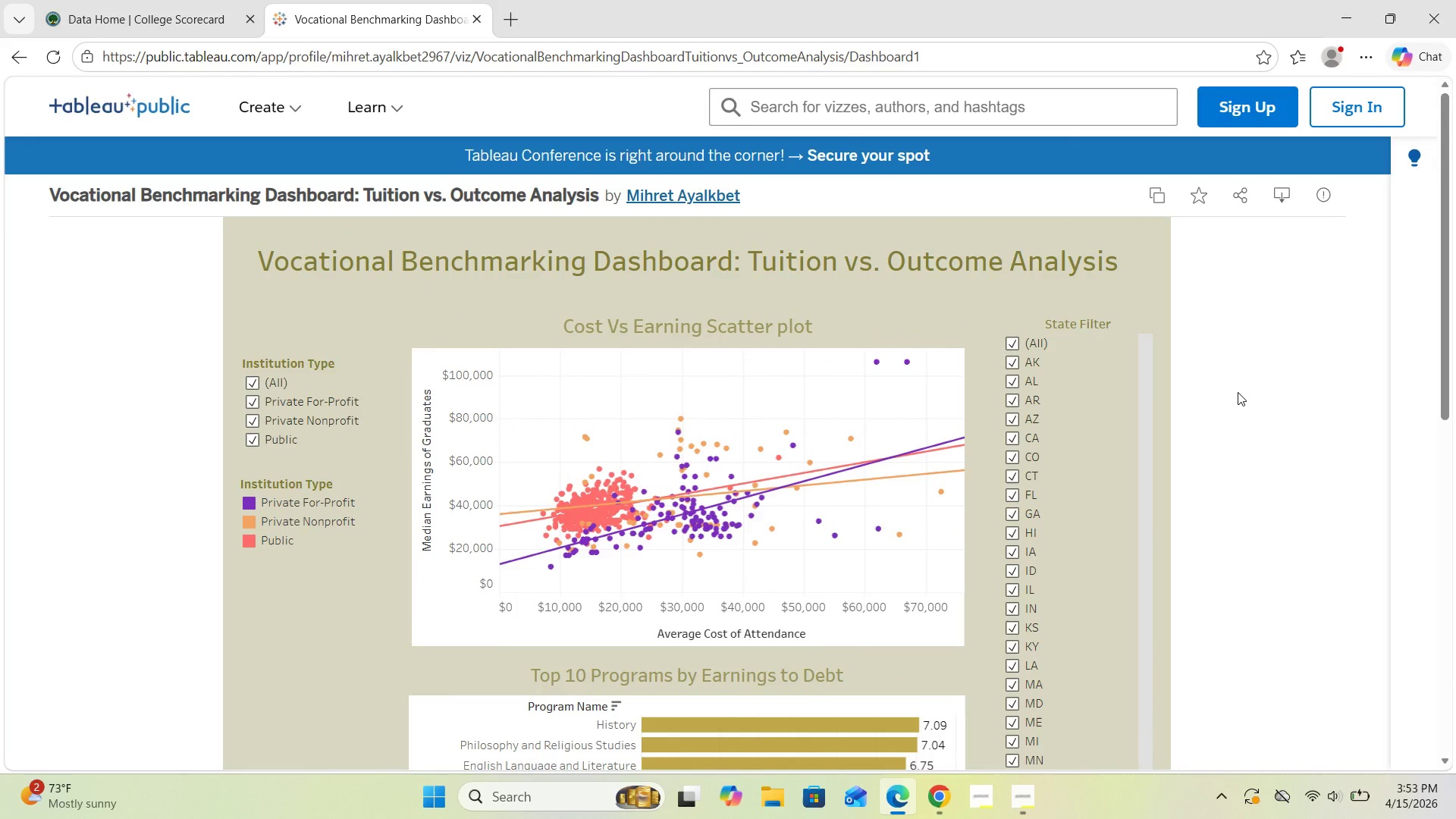 
scroll: coordinate [1238, 392], scroll_direction: down, amount: 3.0
 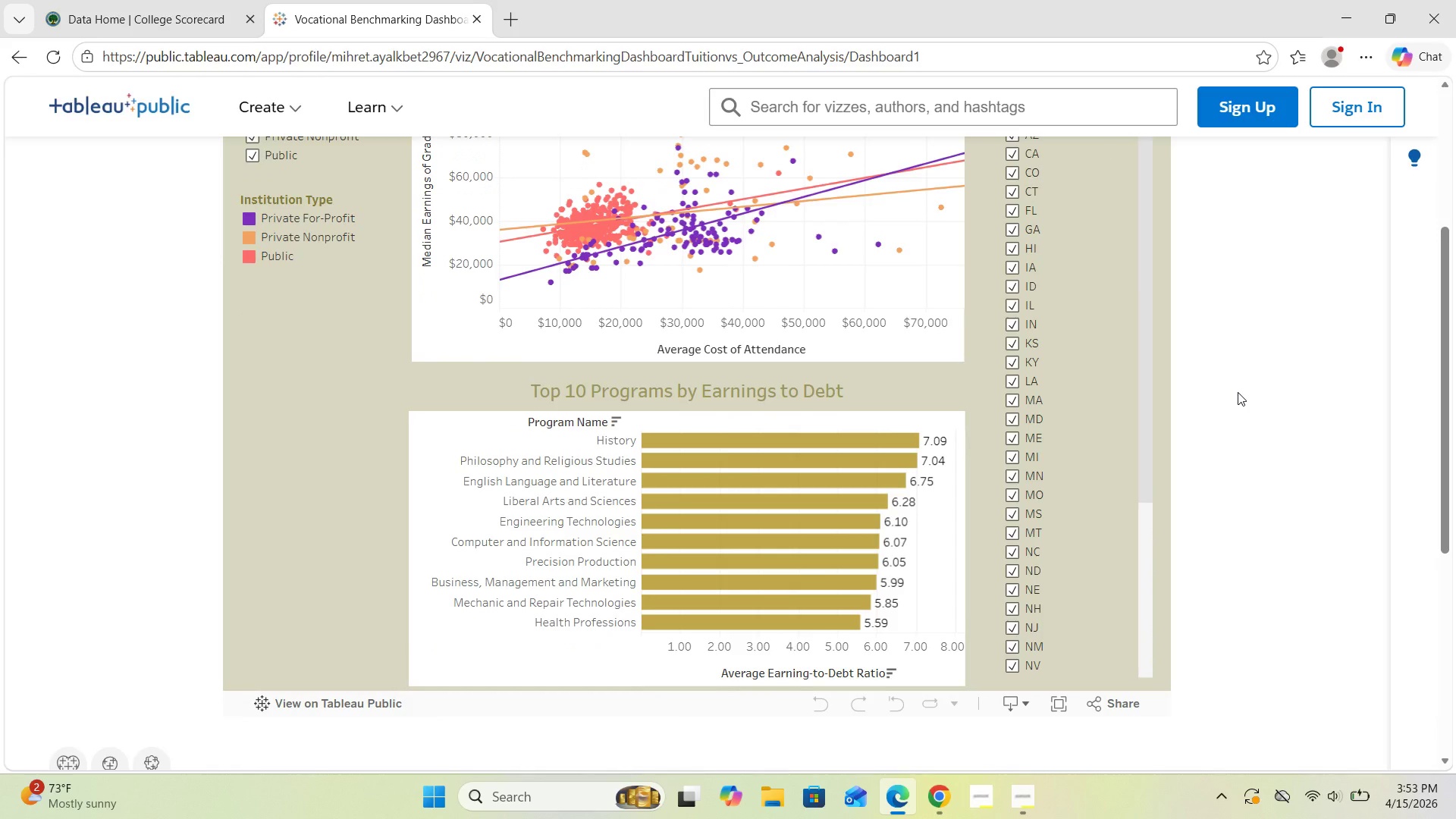 
scroll: coordinate [1238, 392], scroll_direction: up, amount: 6.0
 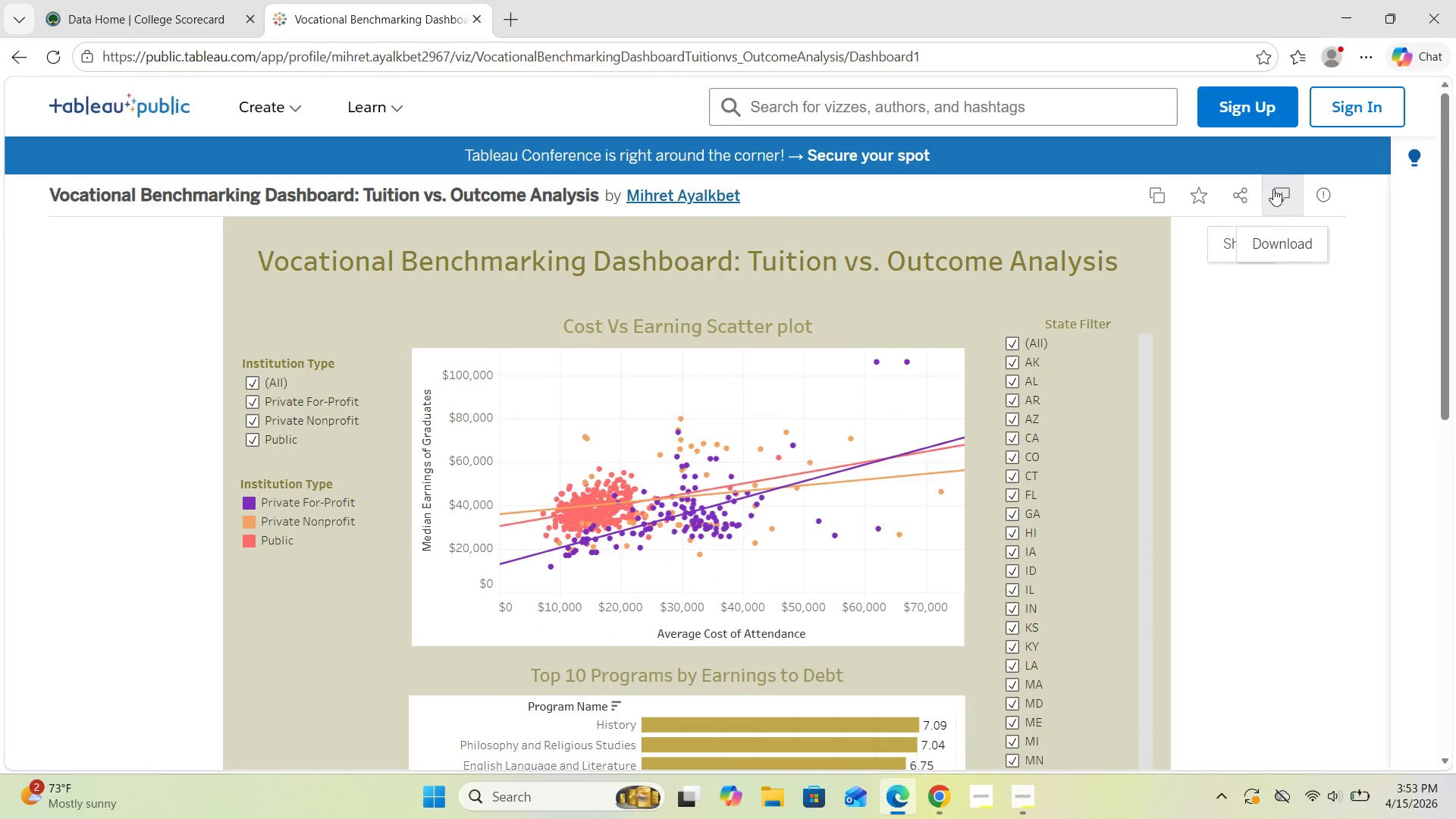 
left_click([1282, 191])
 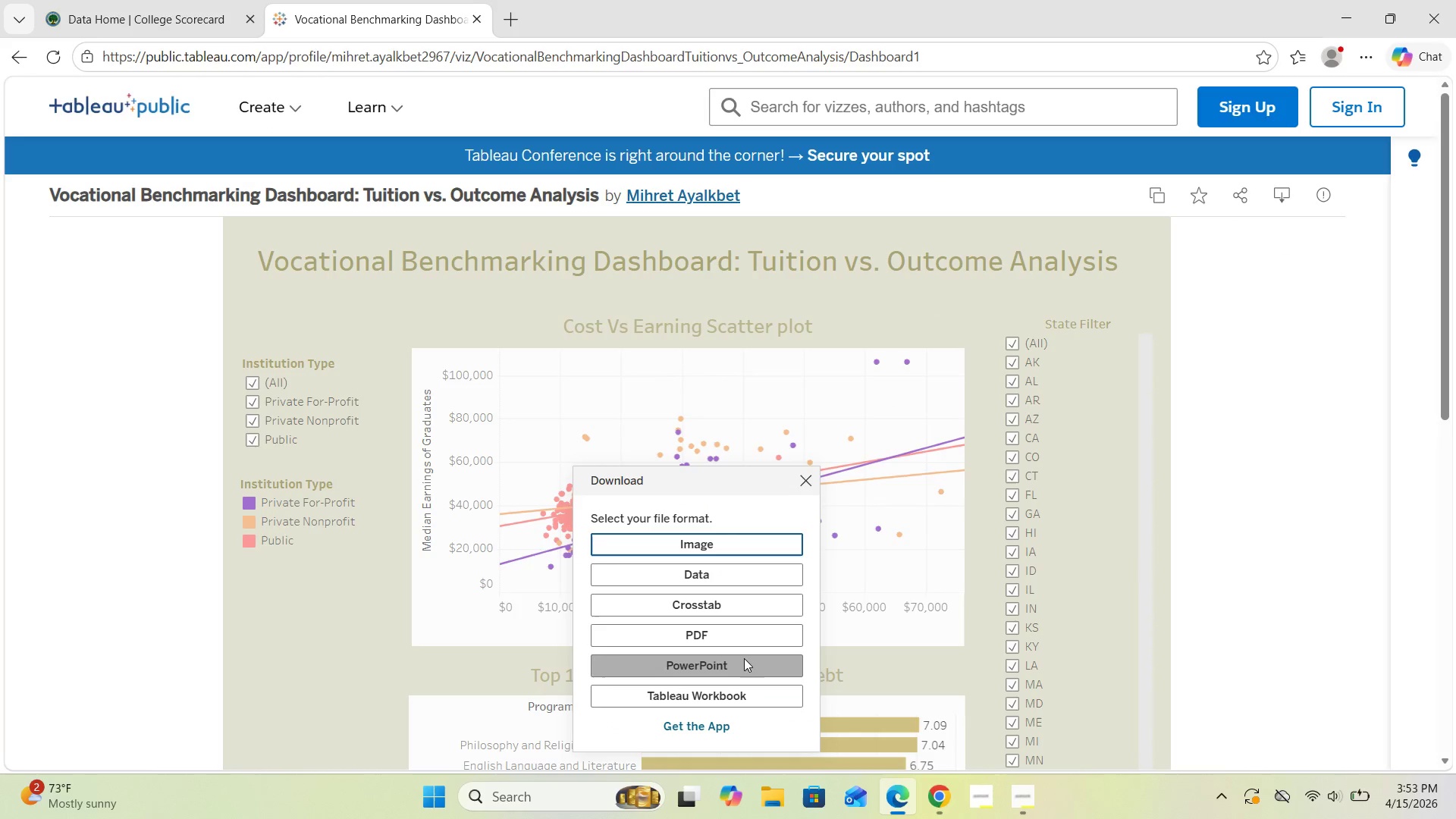 
left_click([730, 692])
 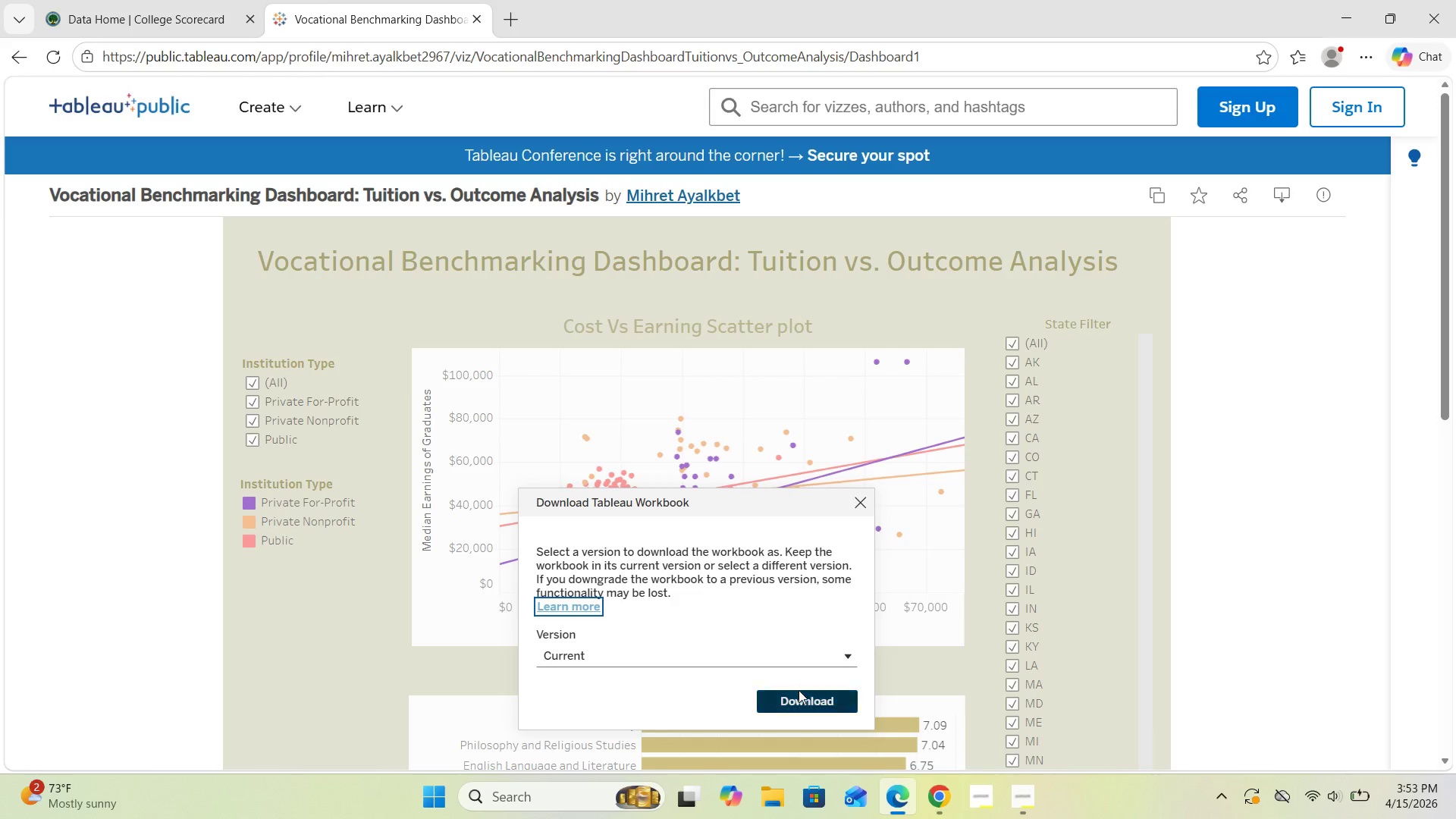 
left_click([799, 699])
 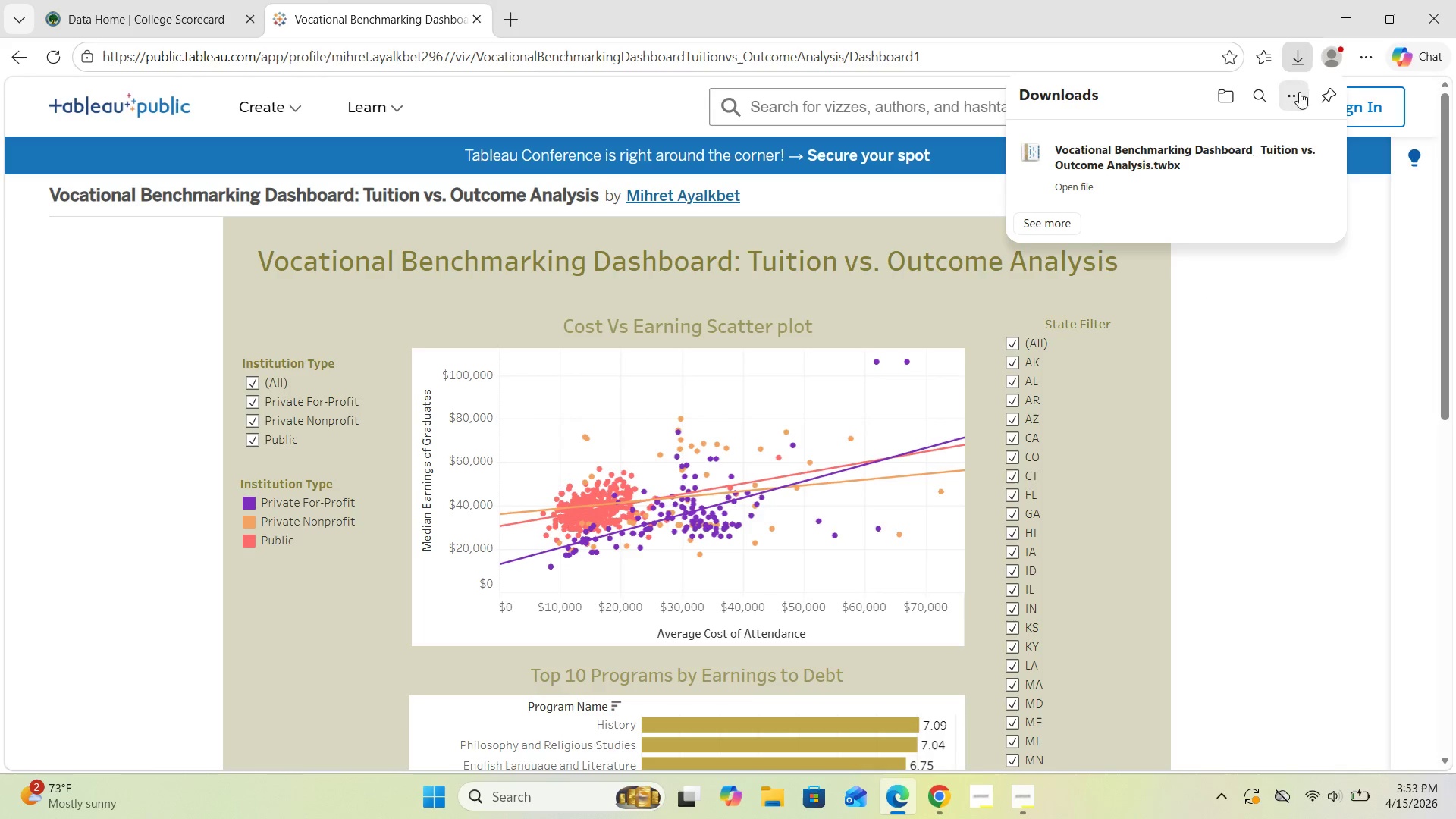 
left_click([1328, 337])
 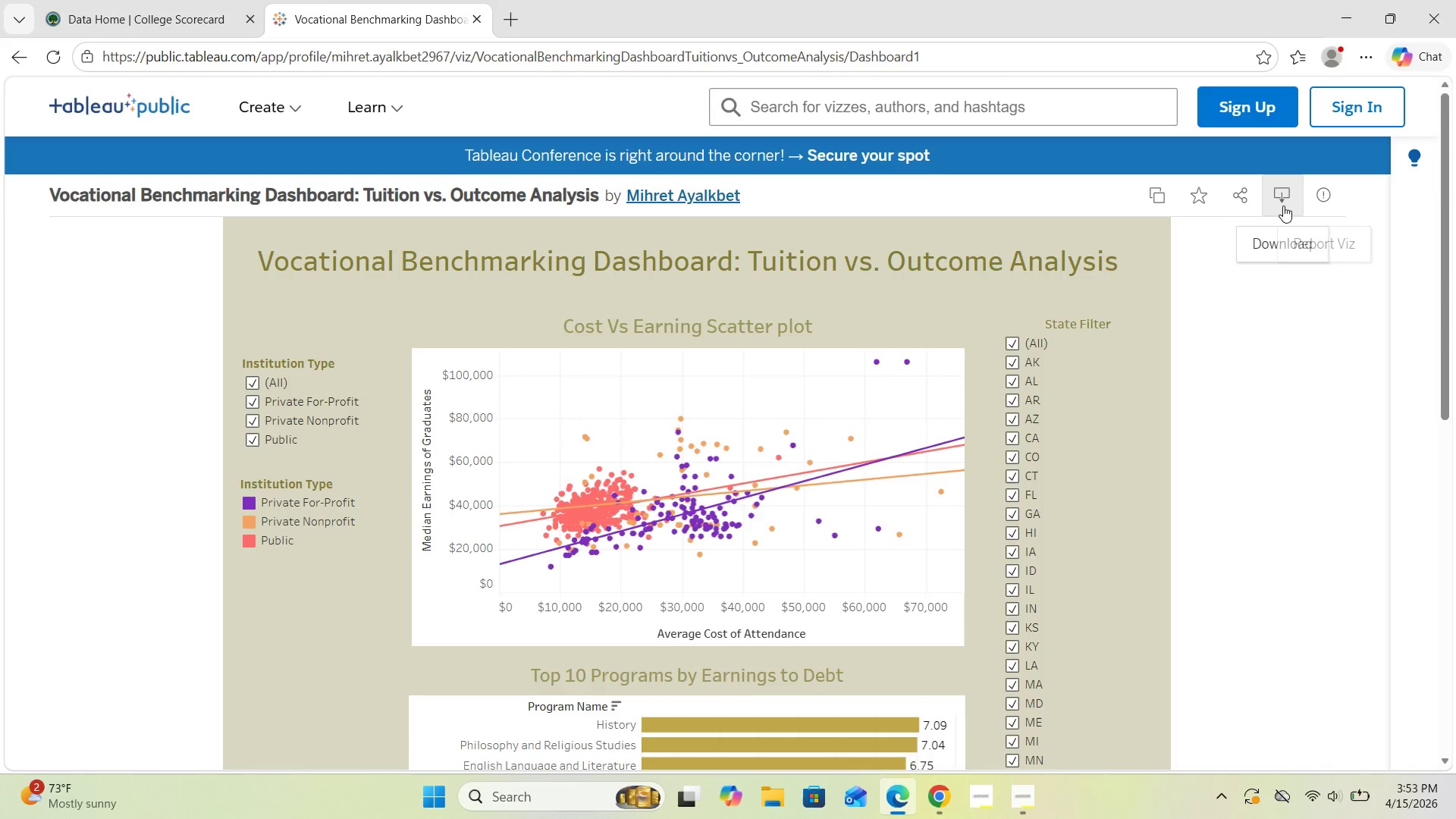 
left_click([1283, 204])
 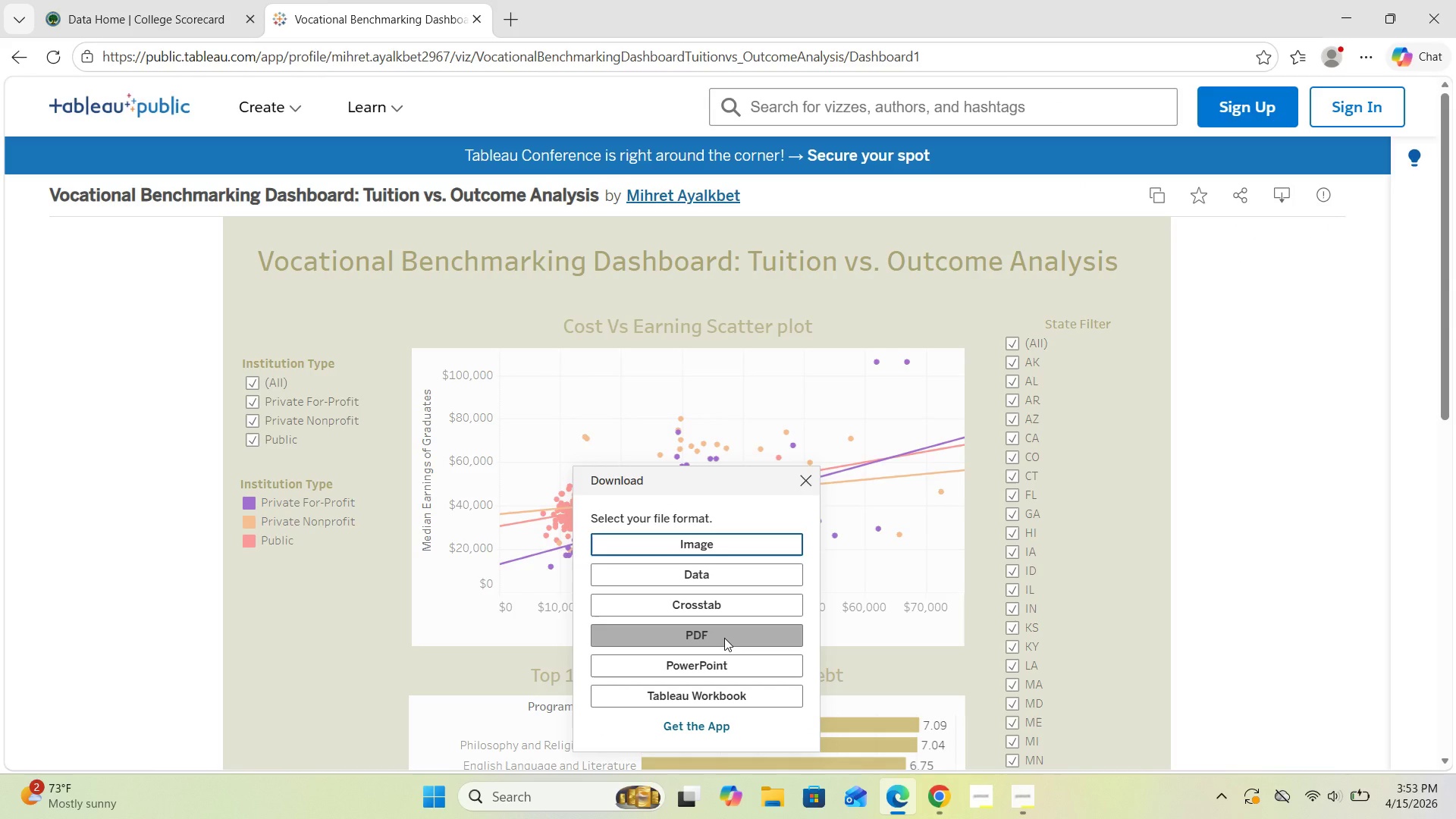 
left_click([724, 638])
 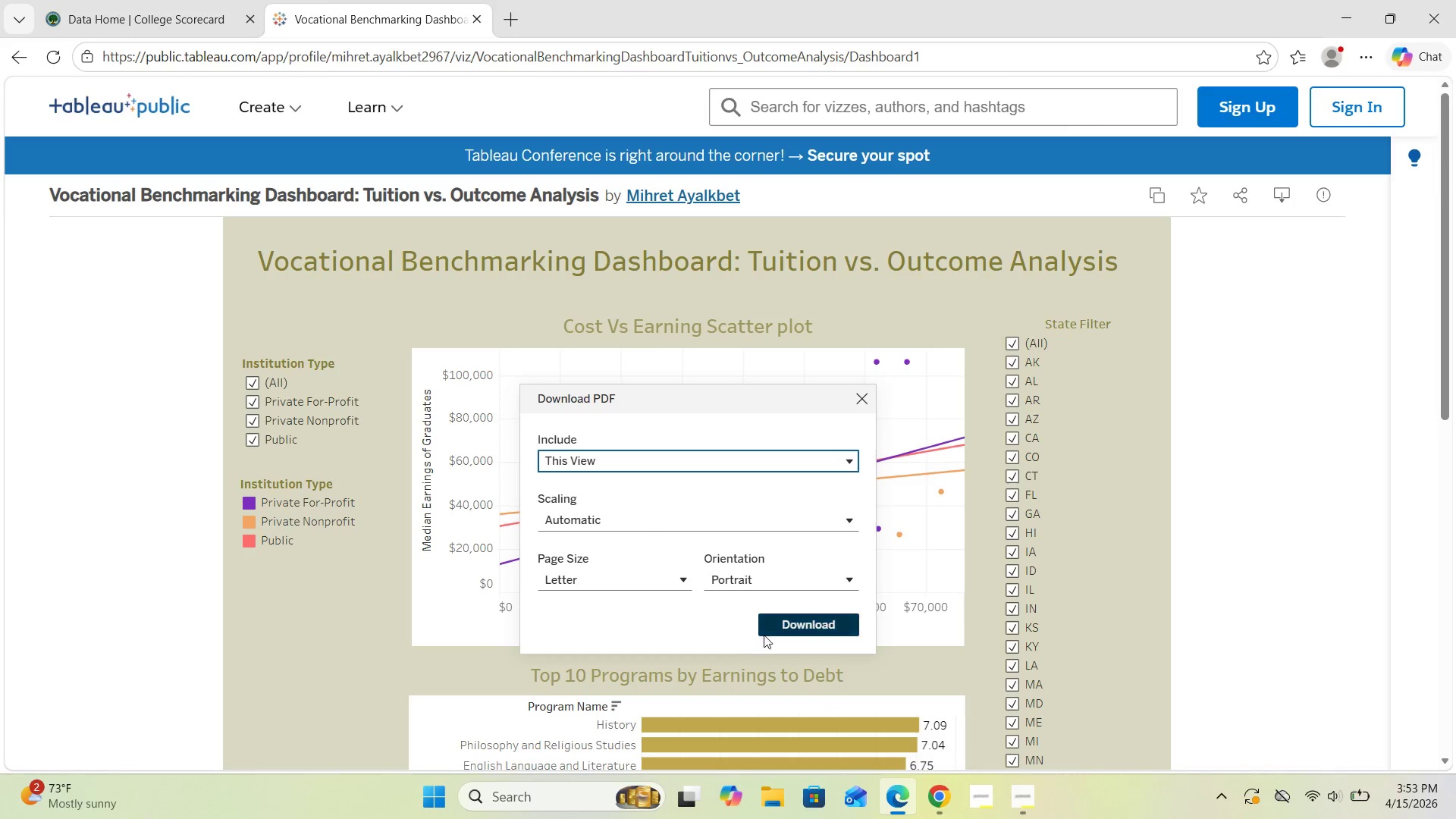 
left_click([686, 587])
 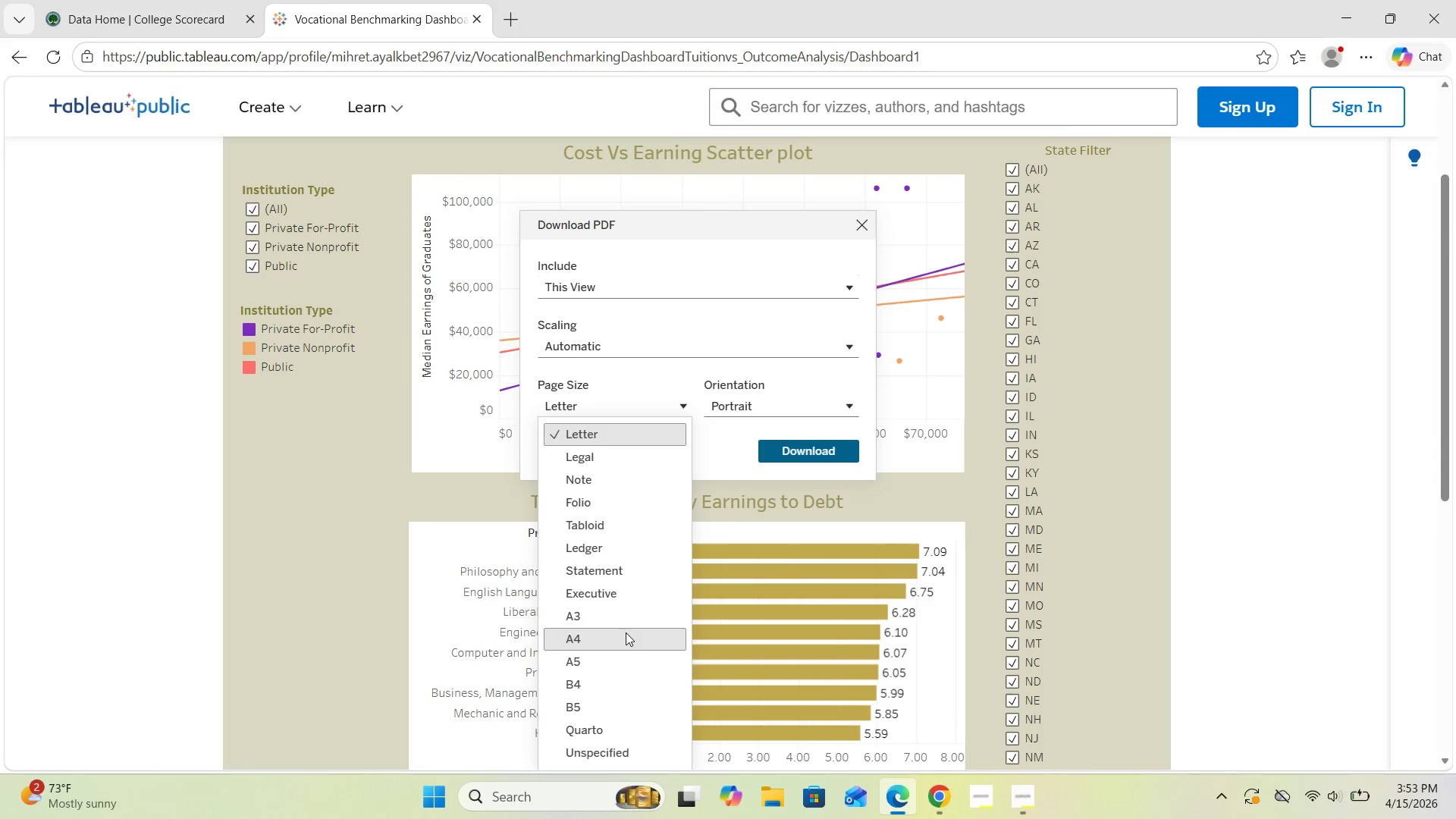 
left_click([619, 644])
 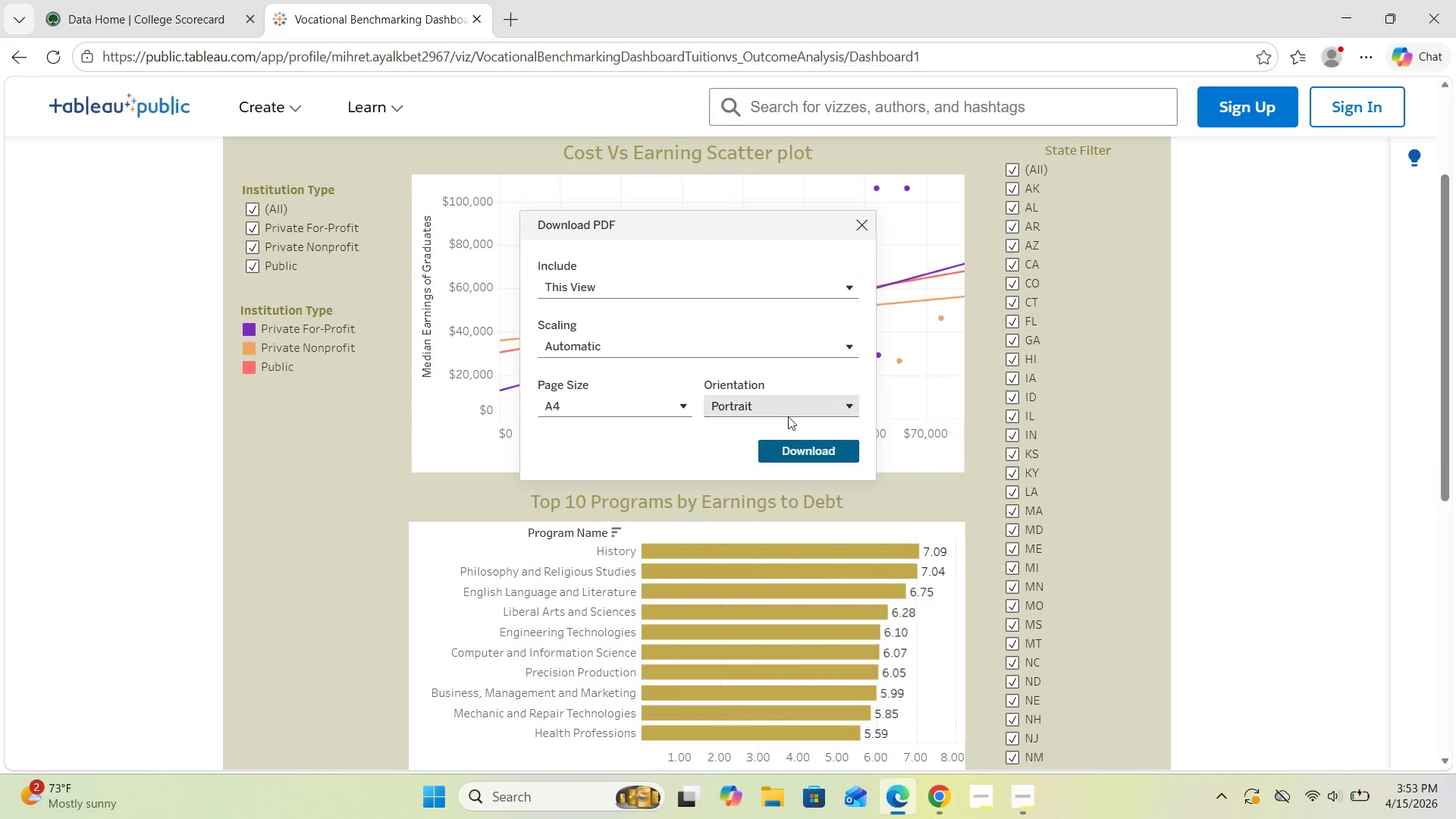 
left_click([807, 410])
 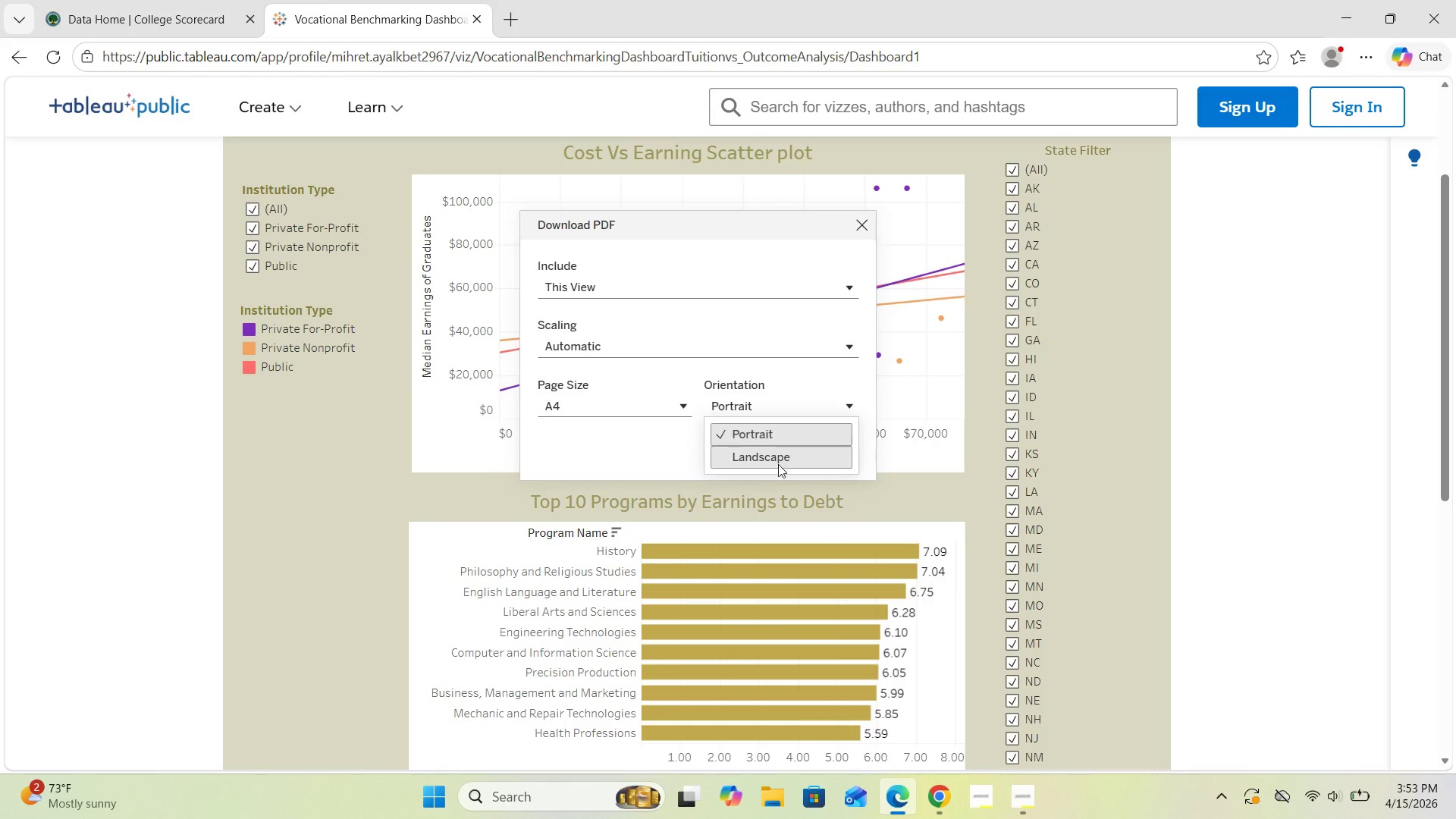 
left_click([783, 459])
 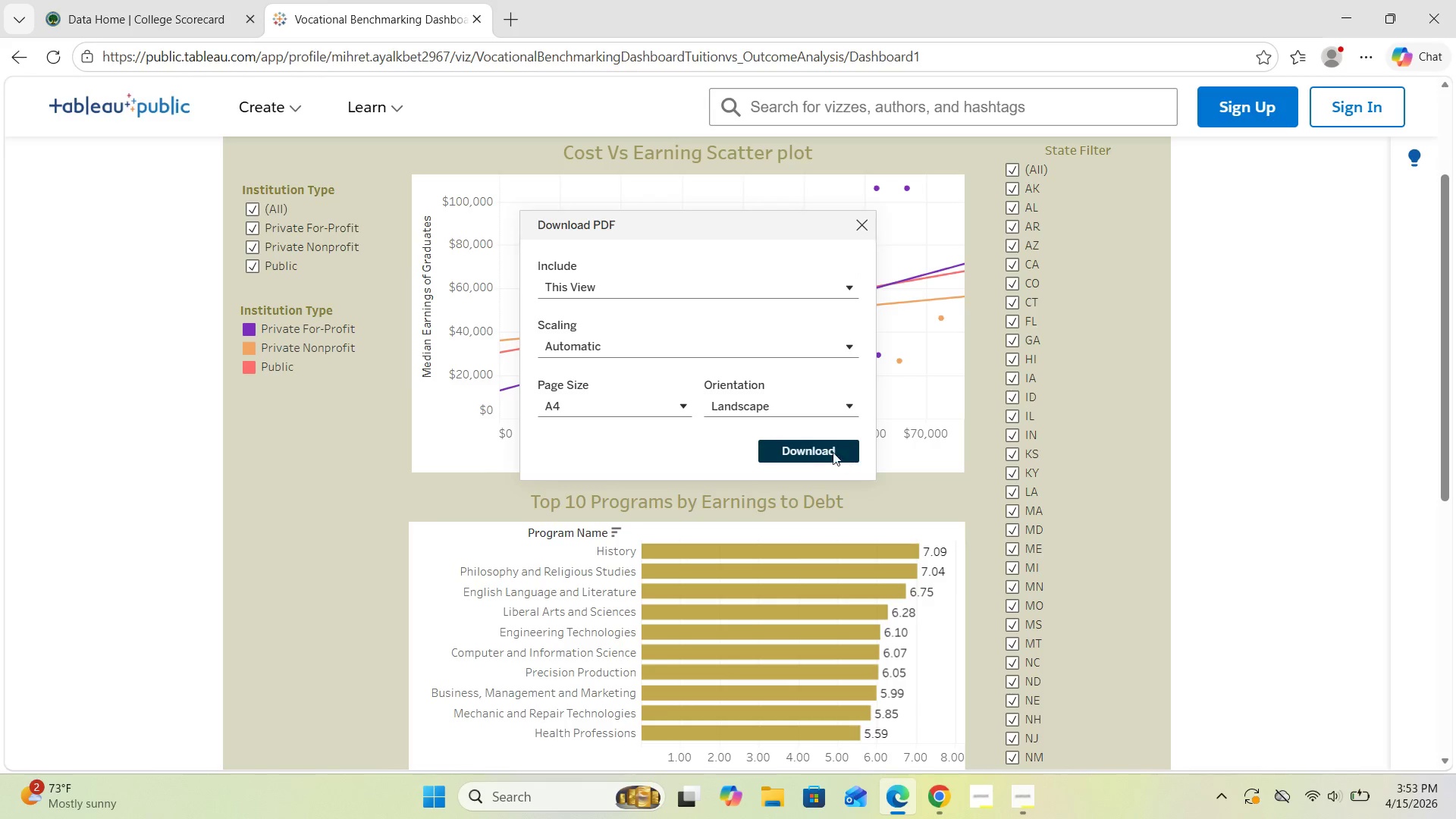 
left_click([828, 450])
 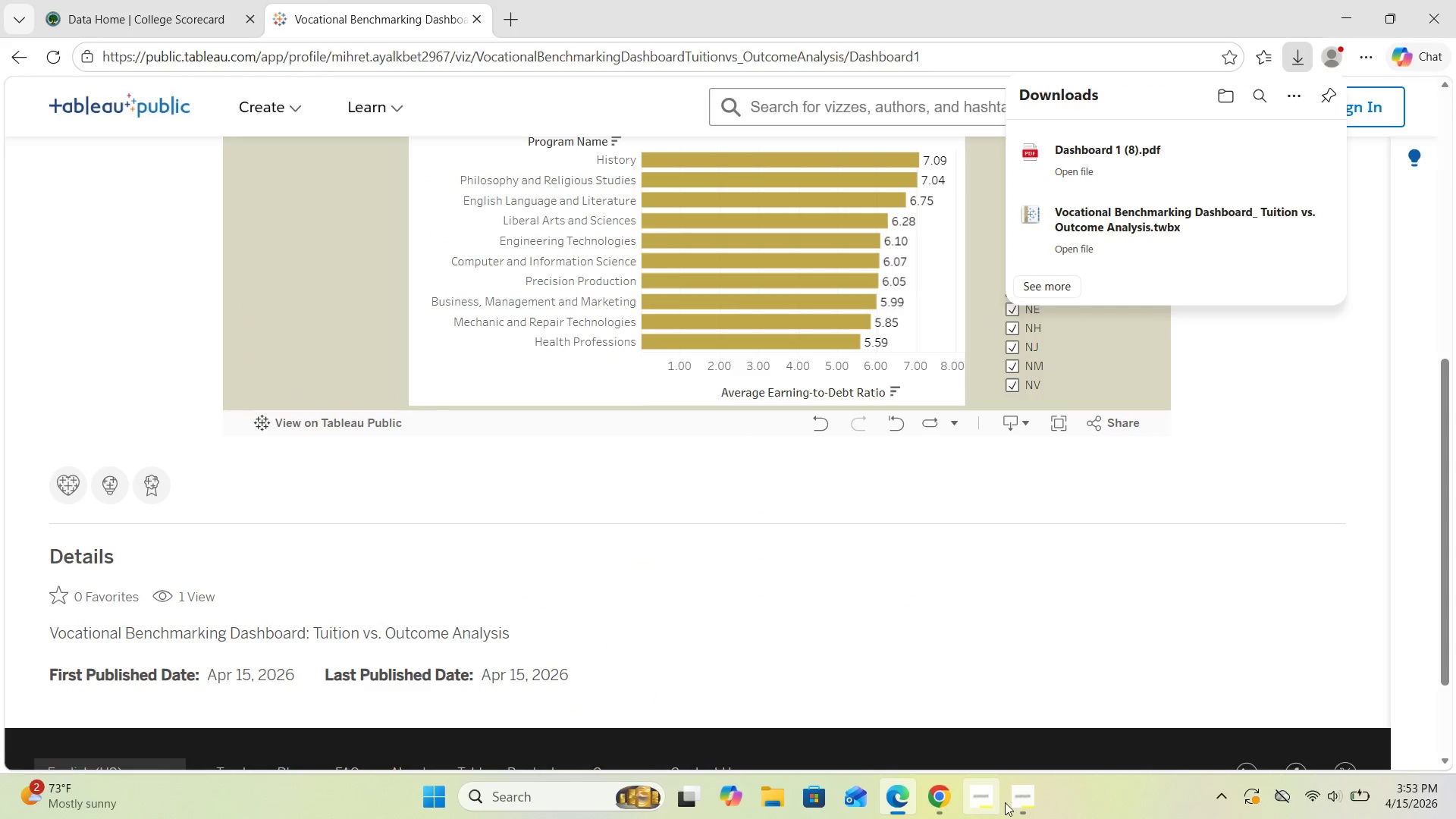 
wait(5.05)
 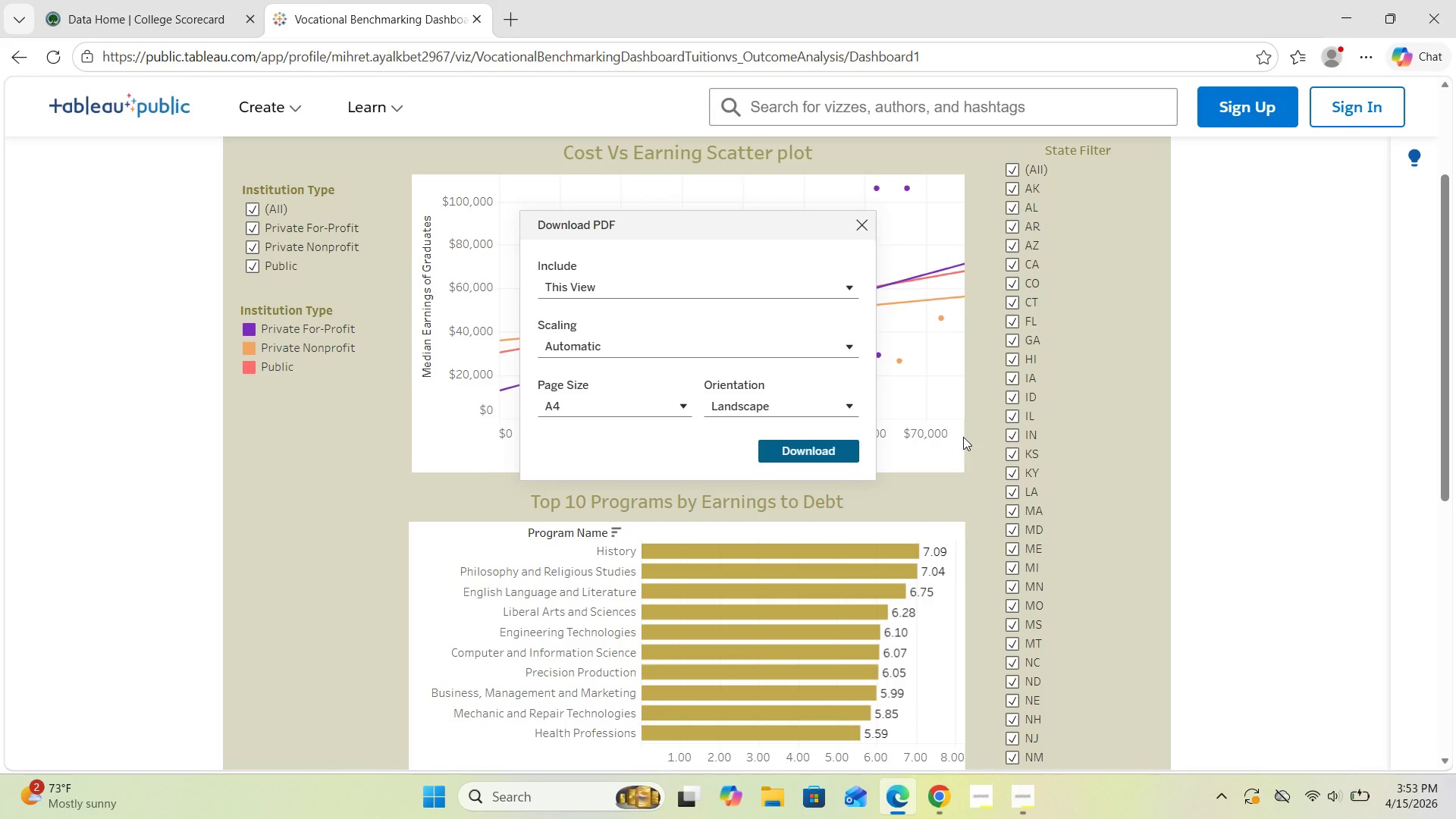 
left_click([1040, 714])